 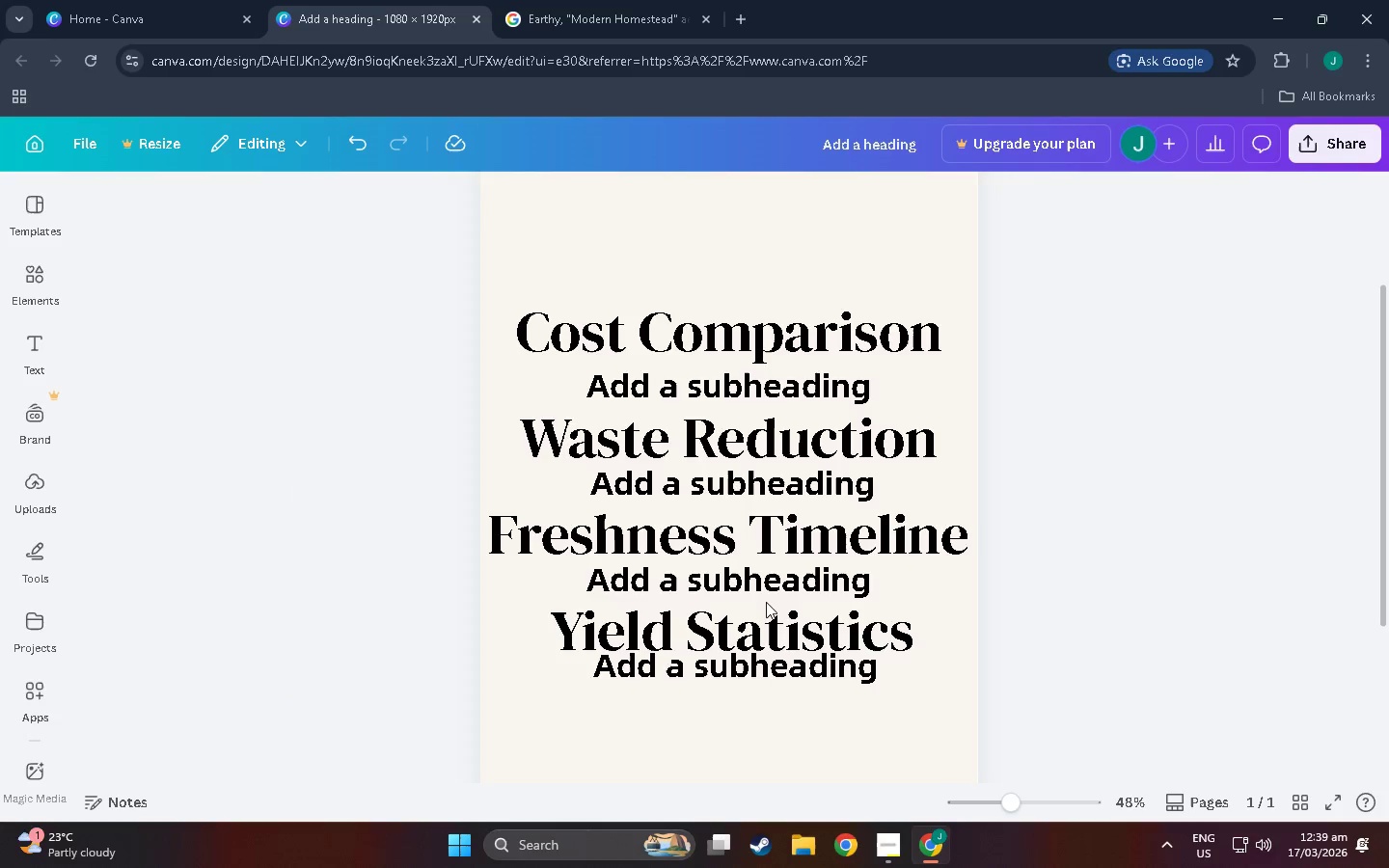 
scroll: coordinate [815, 509], scroll_direction: down, amount: 1.0
 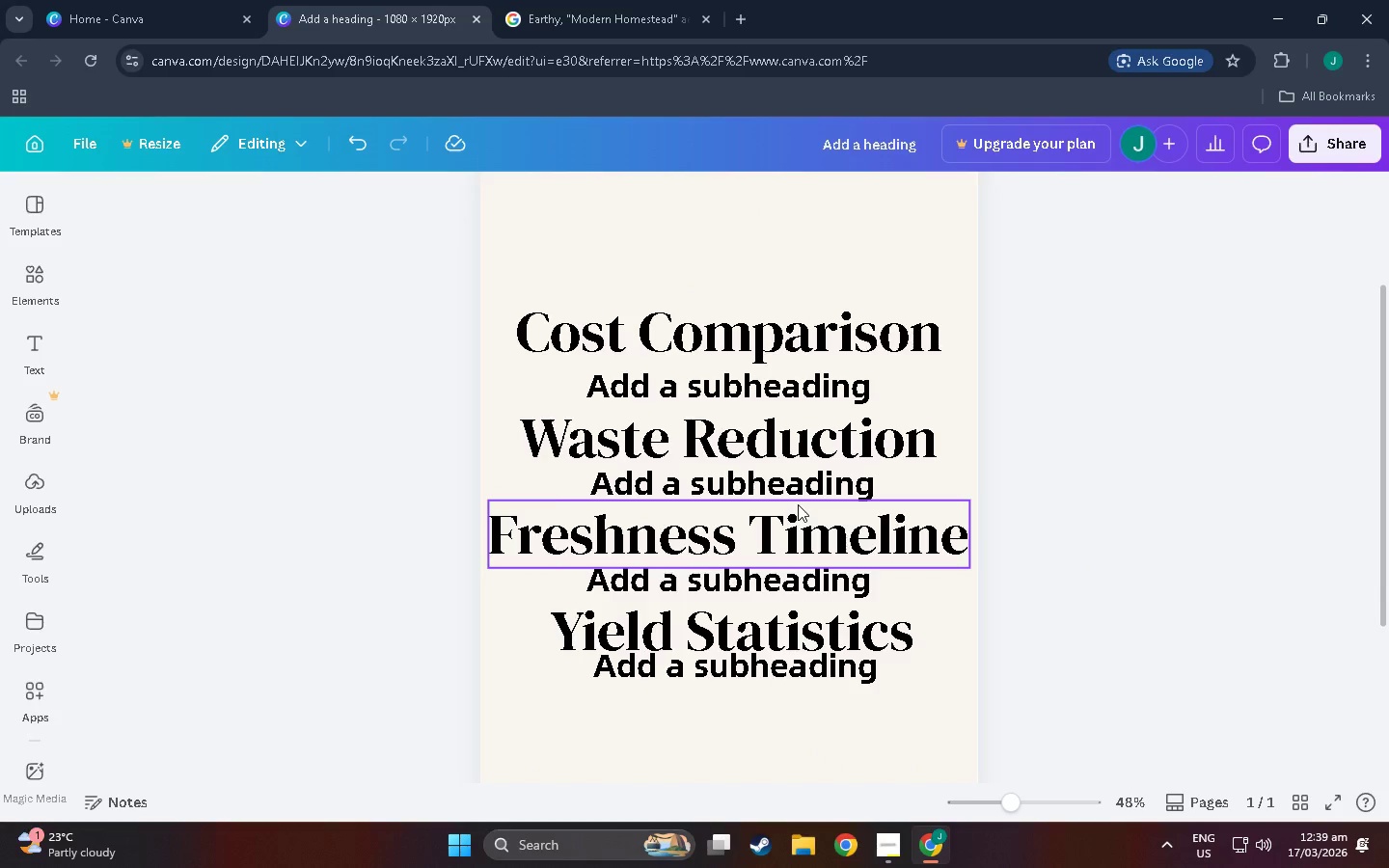 
scroll: coordinate [701, 352], scroll_direction: up, amount: 3.0
 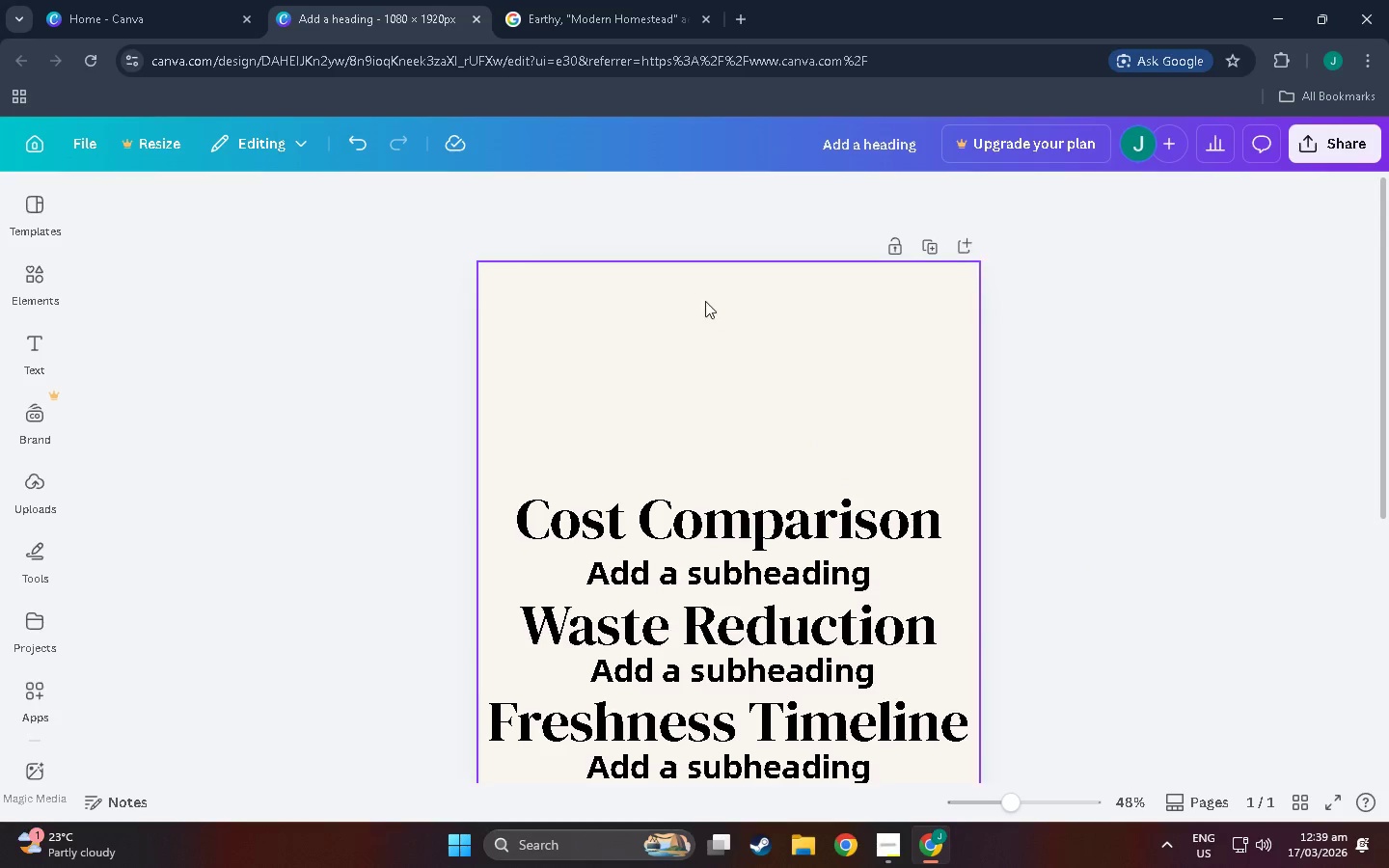 
left_click([689, 497])
 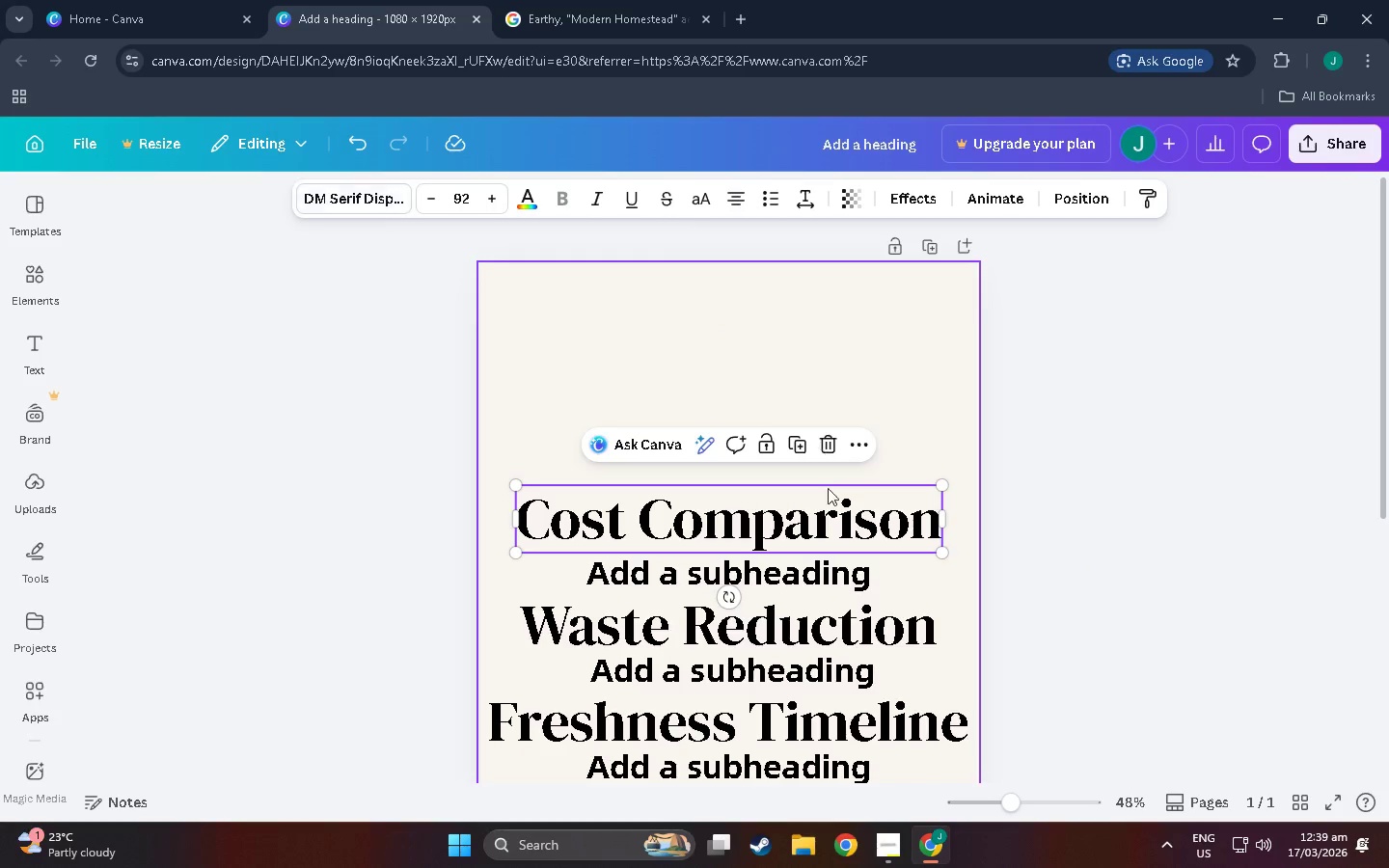 
left_click([793, 559])
 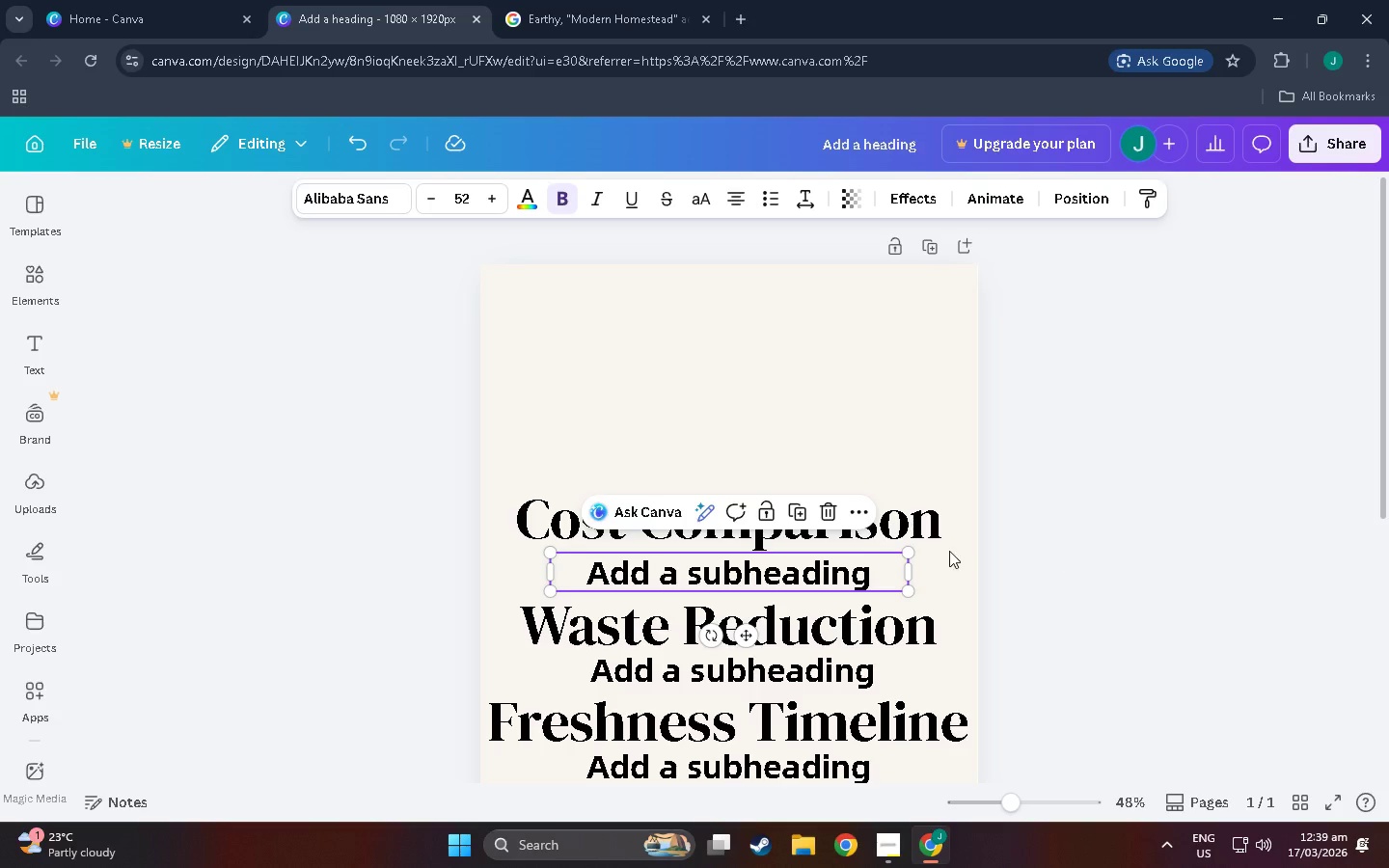 
left_click([934, 542])
 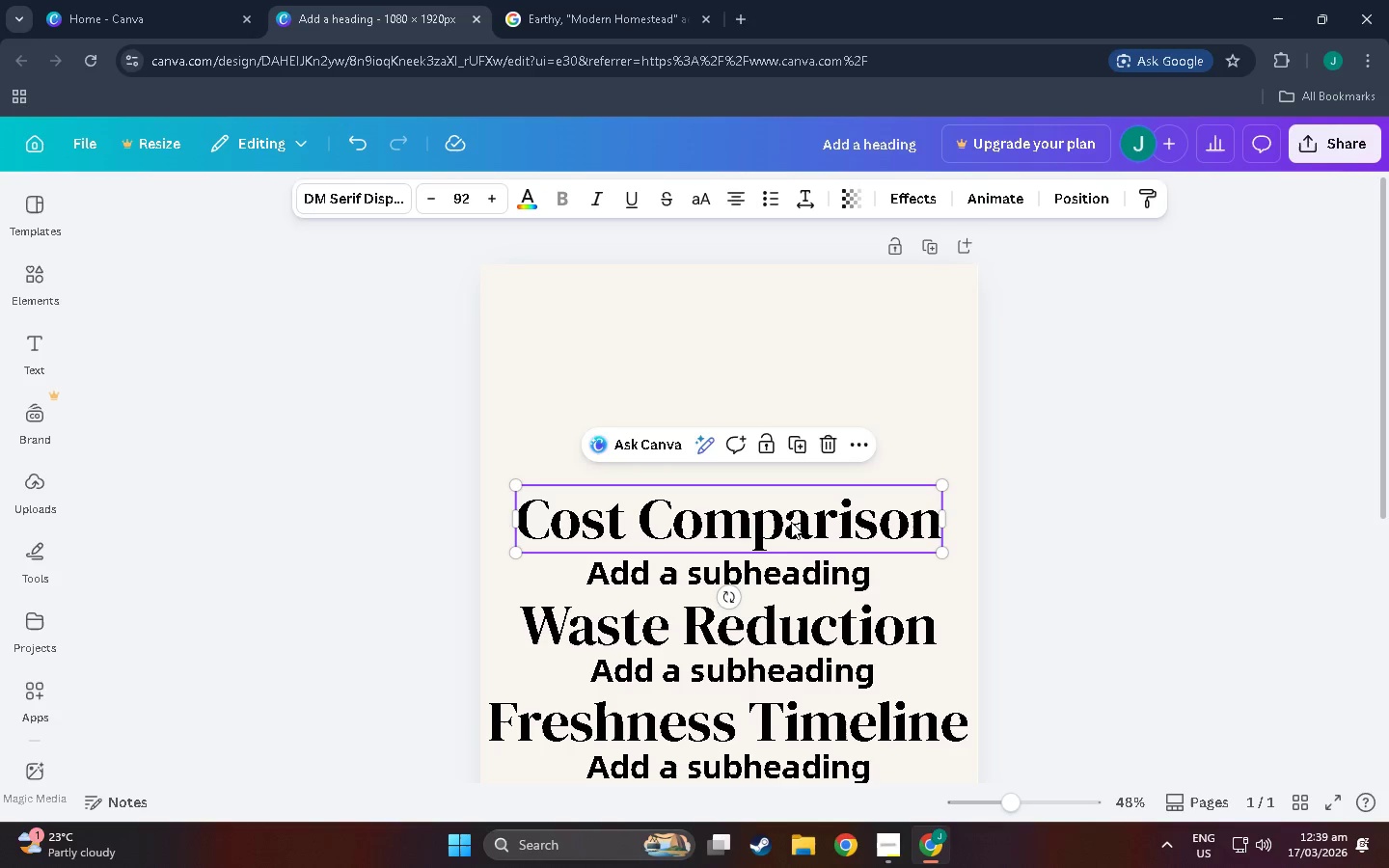 
key(Alt+AltLeft)
 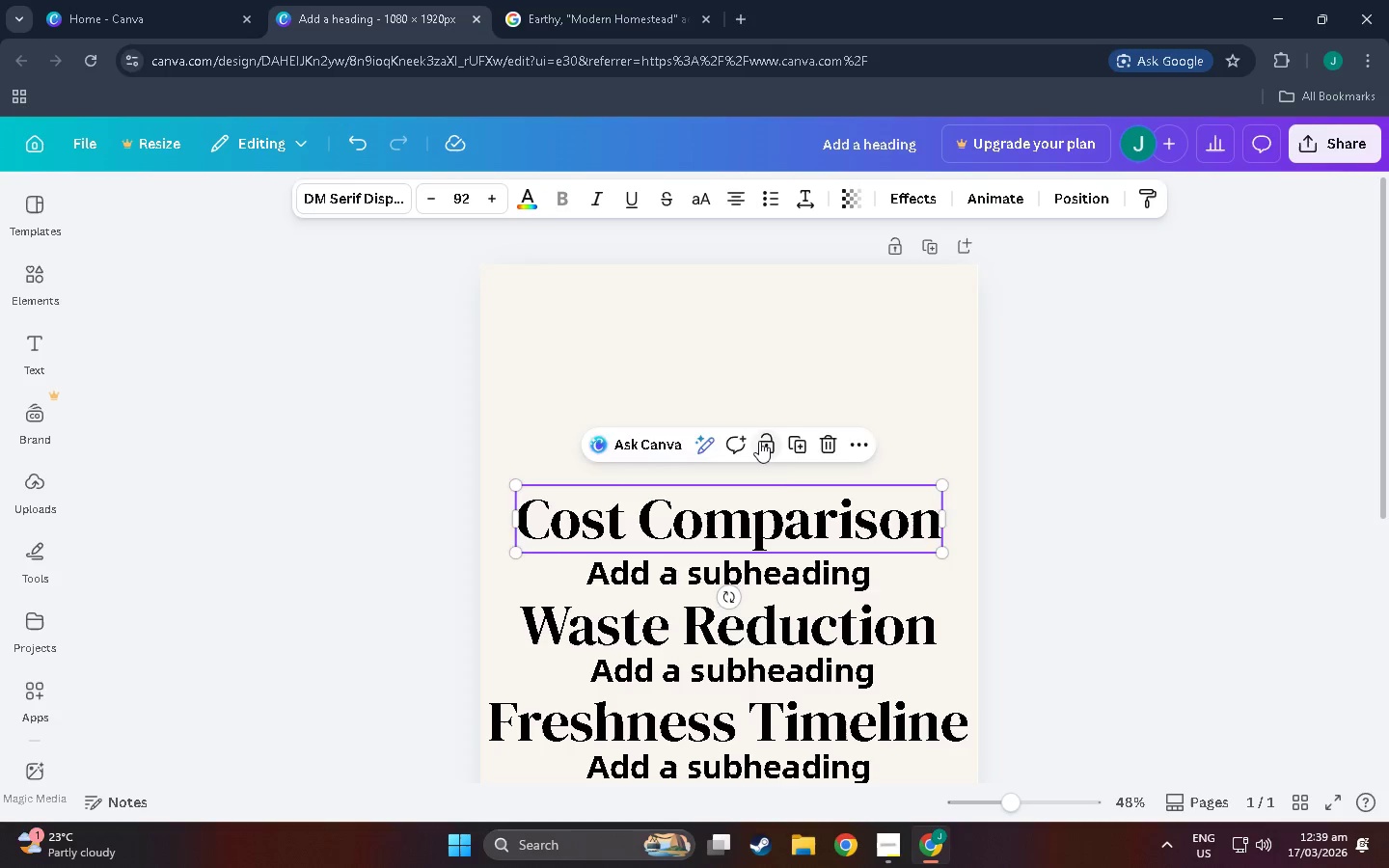 
key(Alt+Tab)